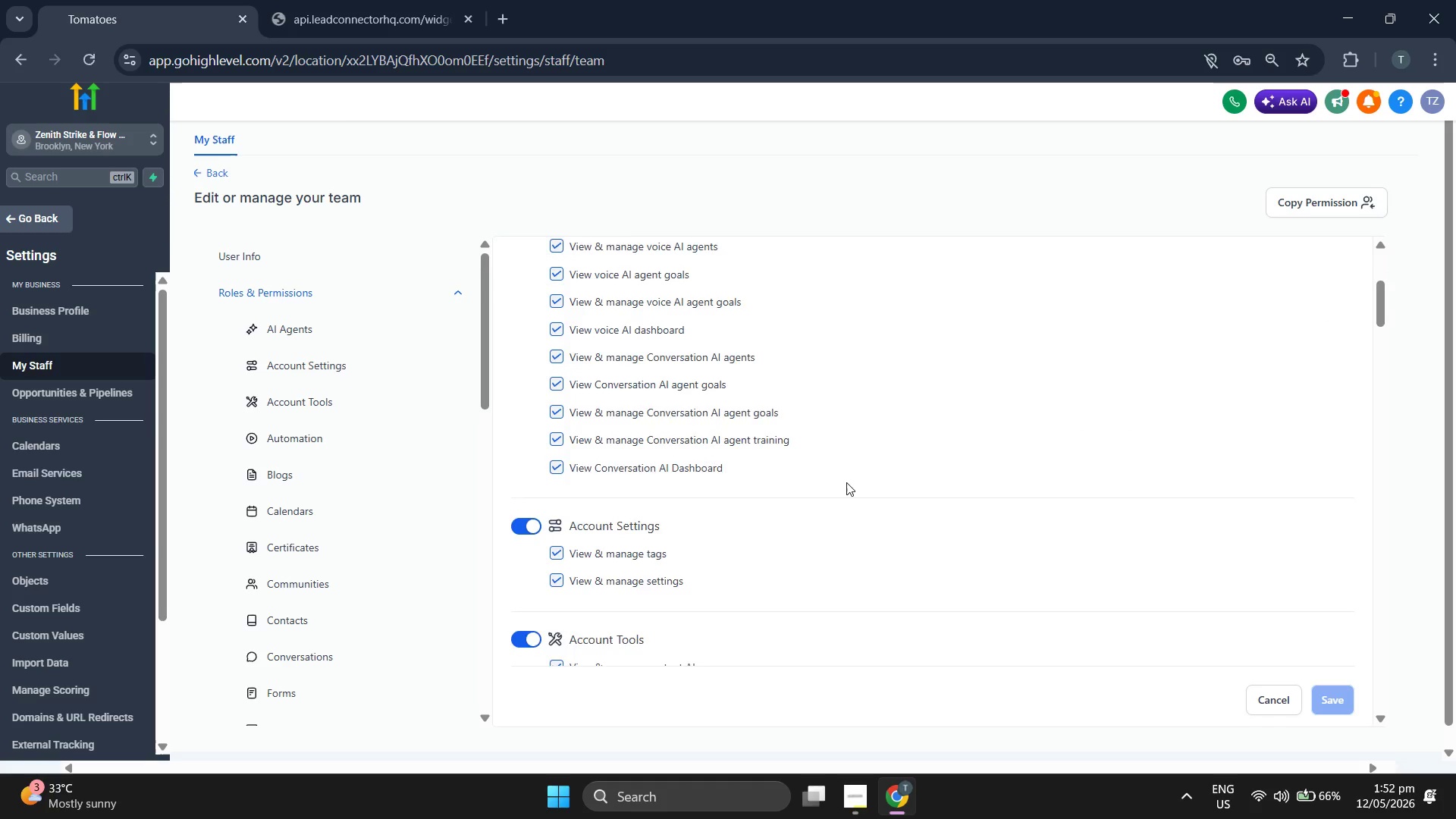 
scroll: coordinate [846, 482], scroll_direction: up, amount: 4.0
 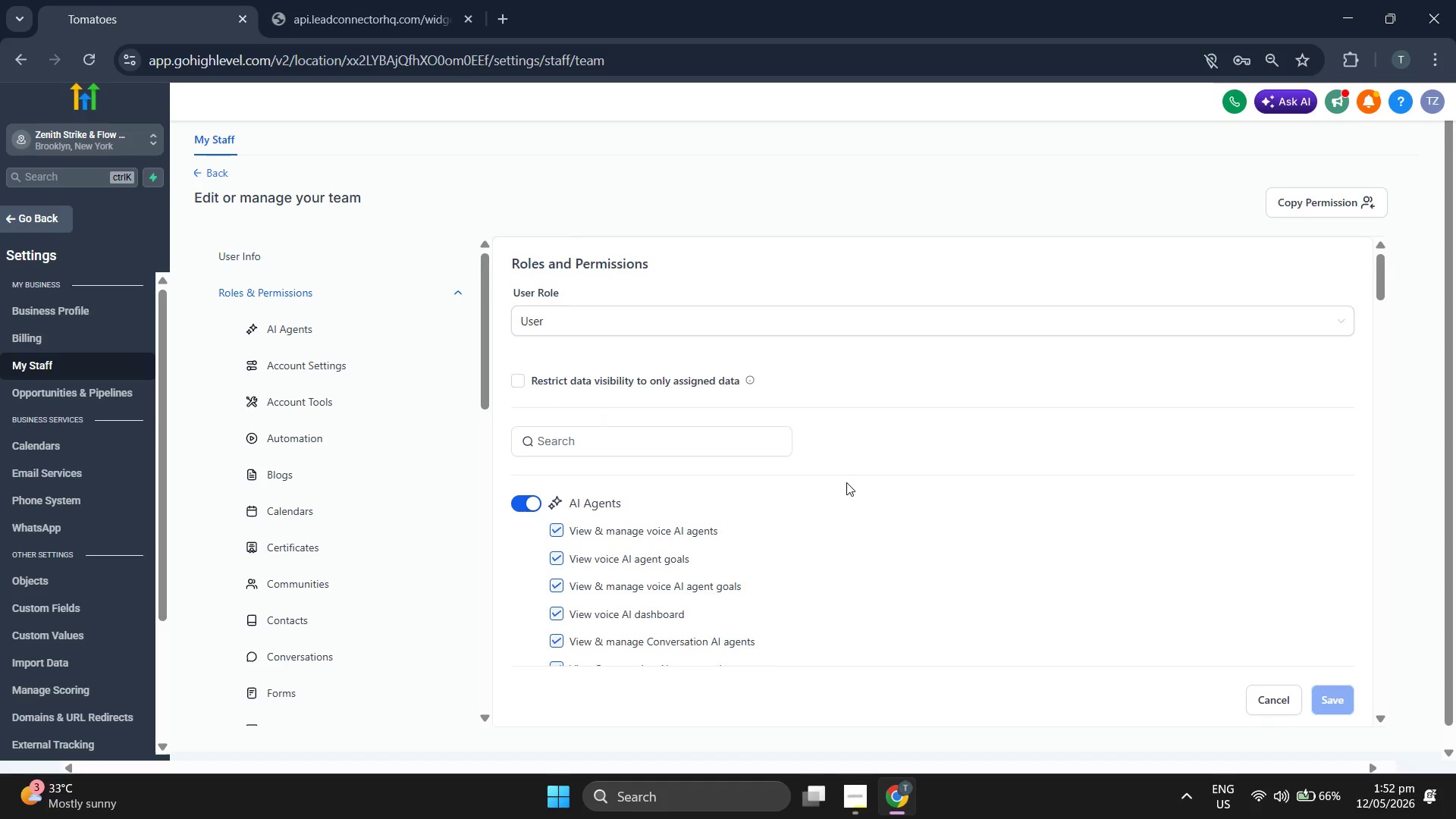 
scroll: coordinate [846, 482], scroll_direction: down, amount: 5.0
 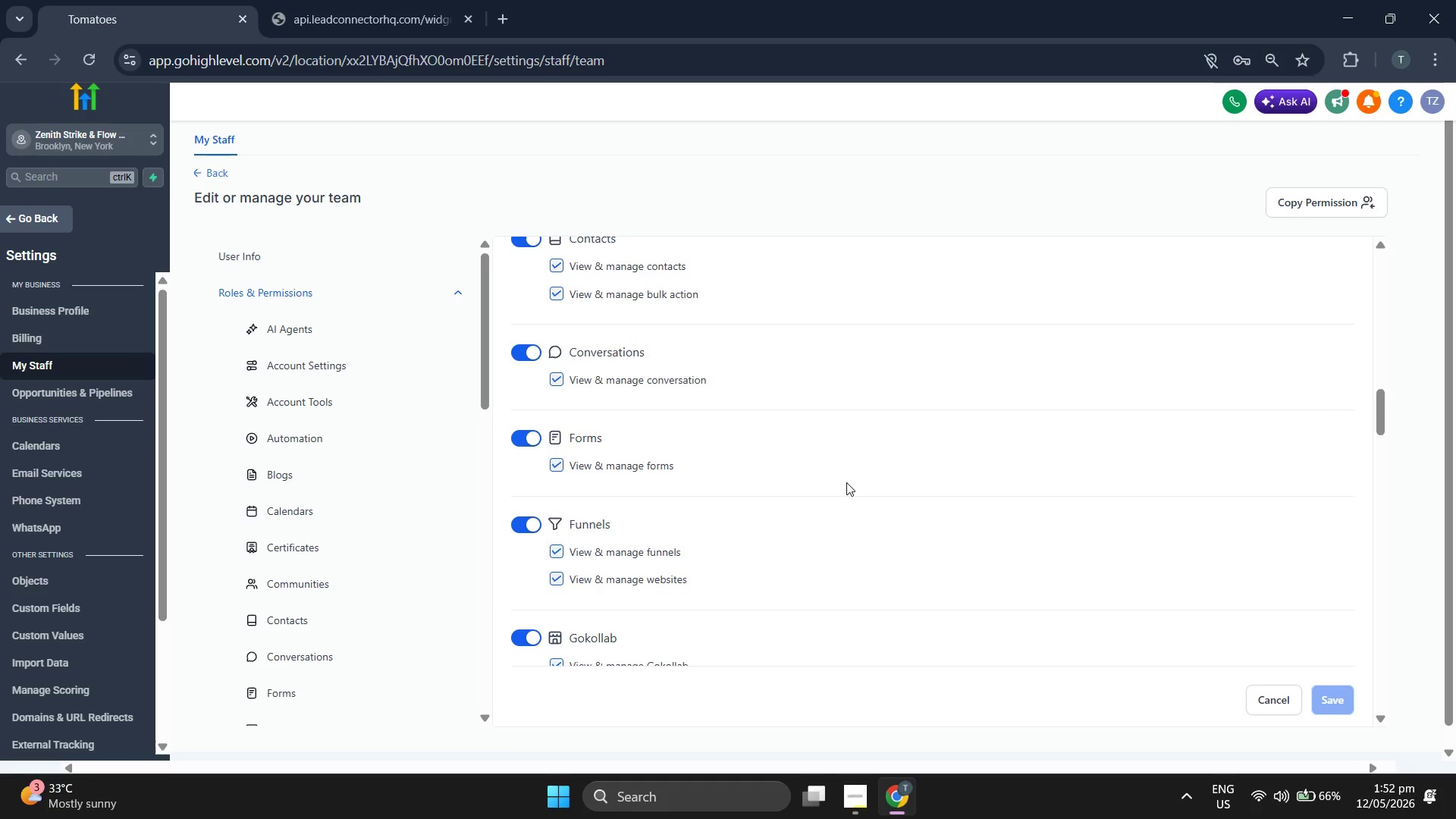 
scroll: coordinate [846, 482], scroll_direction: down, amount: 5.0
 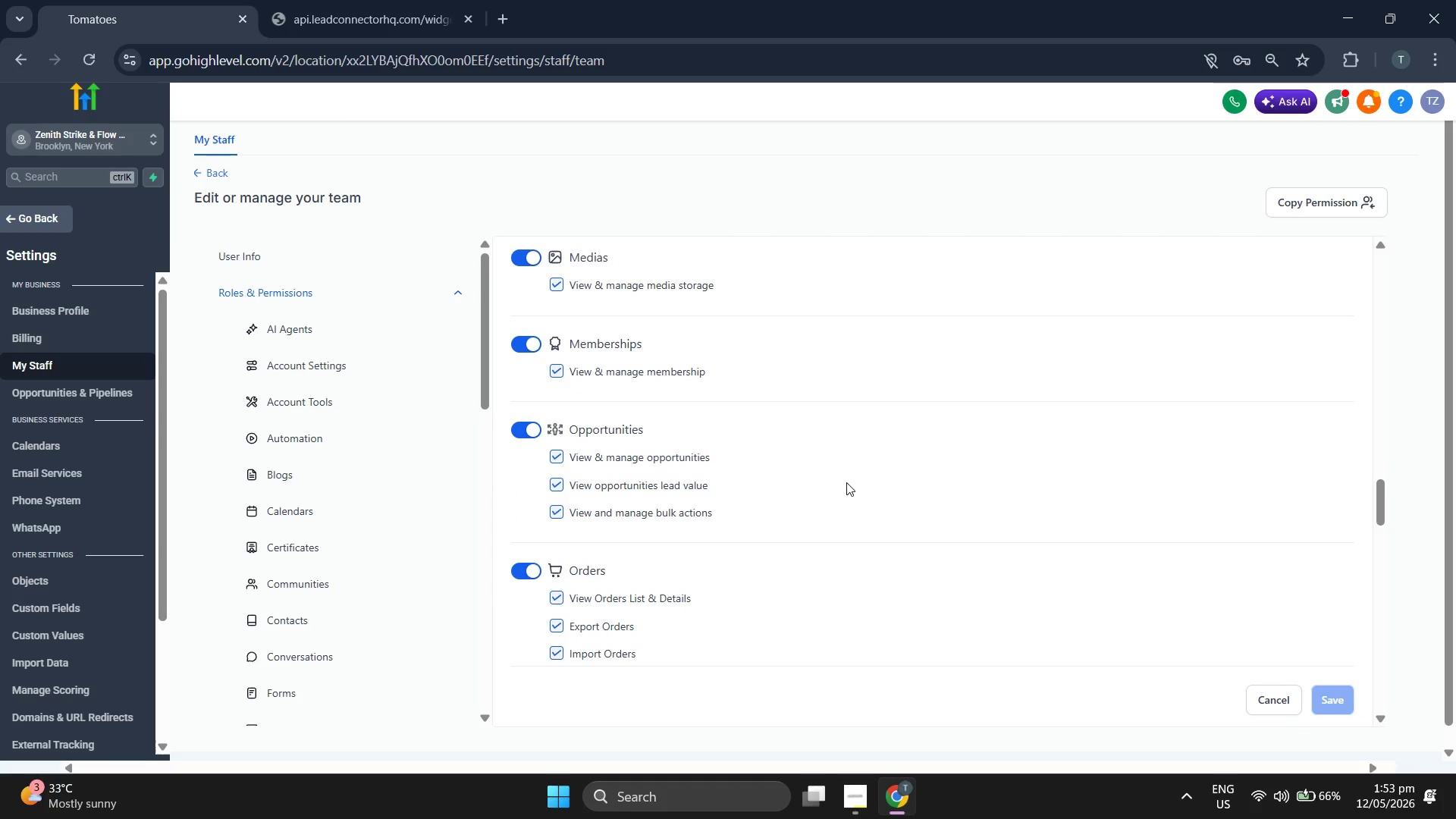 
scroll: coordinate [846, 482], scroll_direction: down, amount: 5.0
 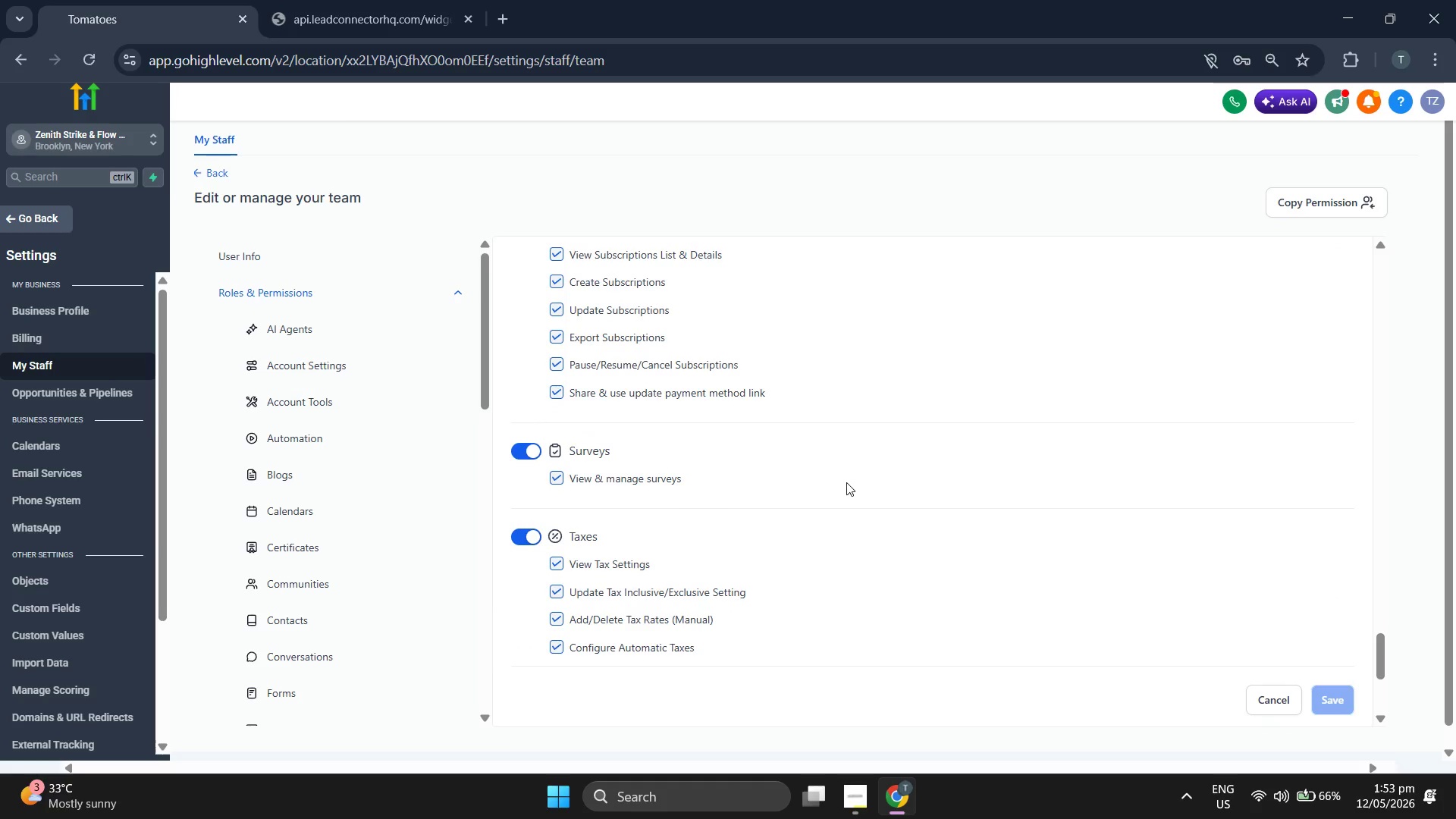 
scroll: coordinate [846, 482], scroll_direction: down, amount: 4.0
 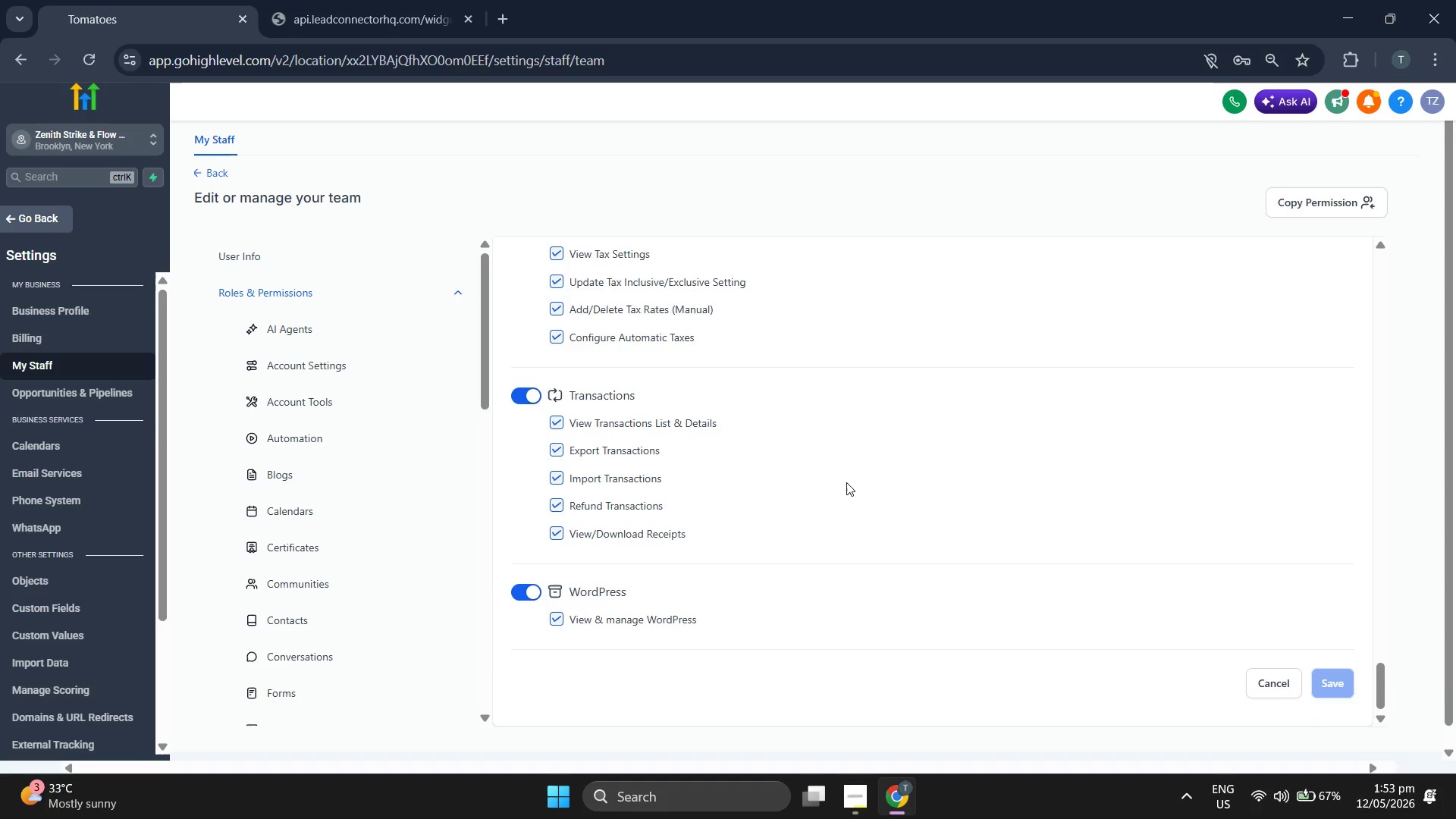 
left_click([846, 482])
 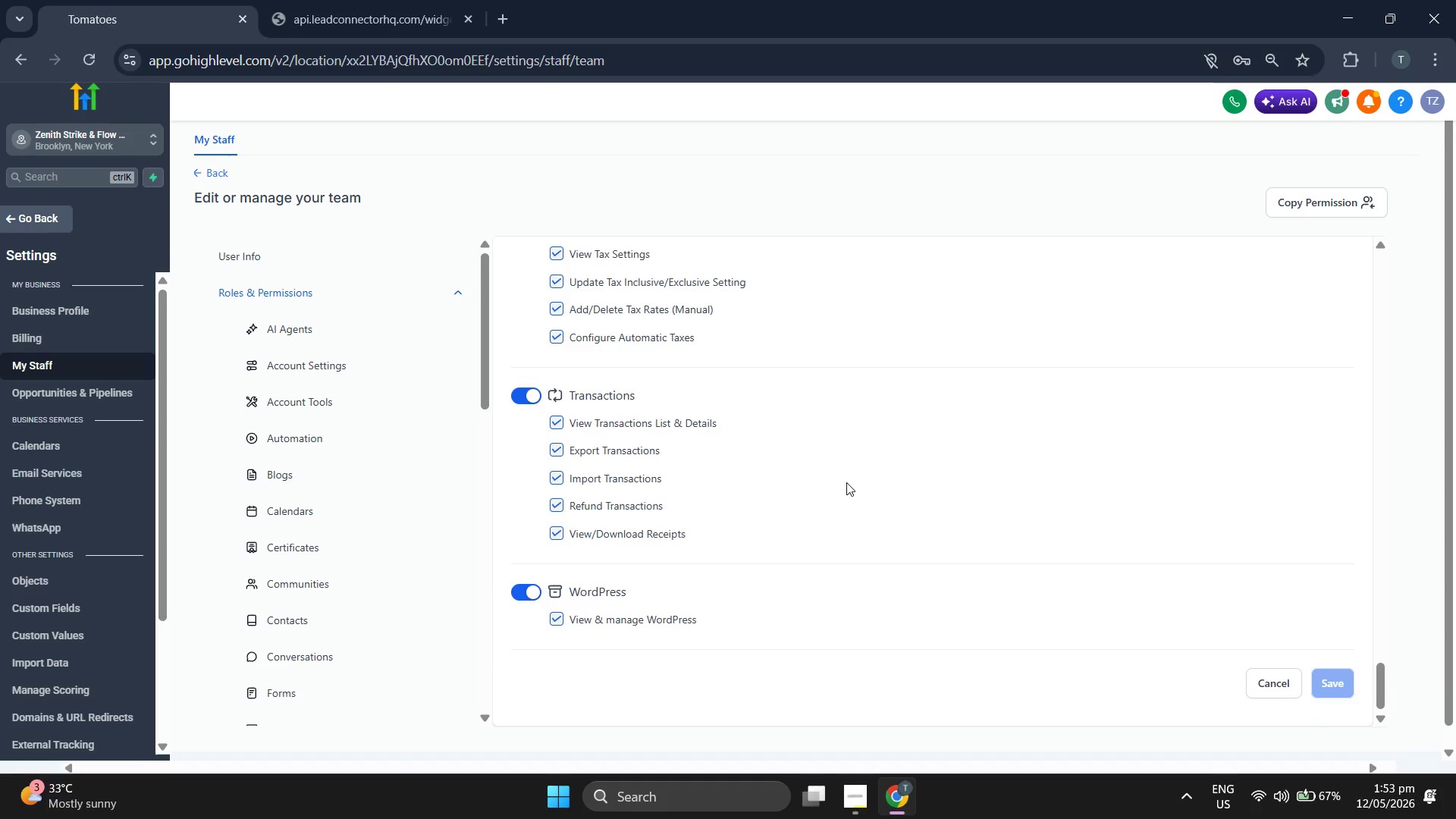 
scroll: coordinate [846, 482], scroll_direction: up, amount: 11.0
 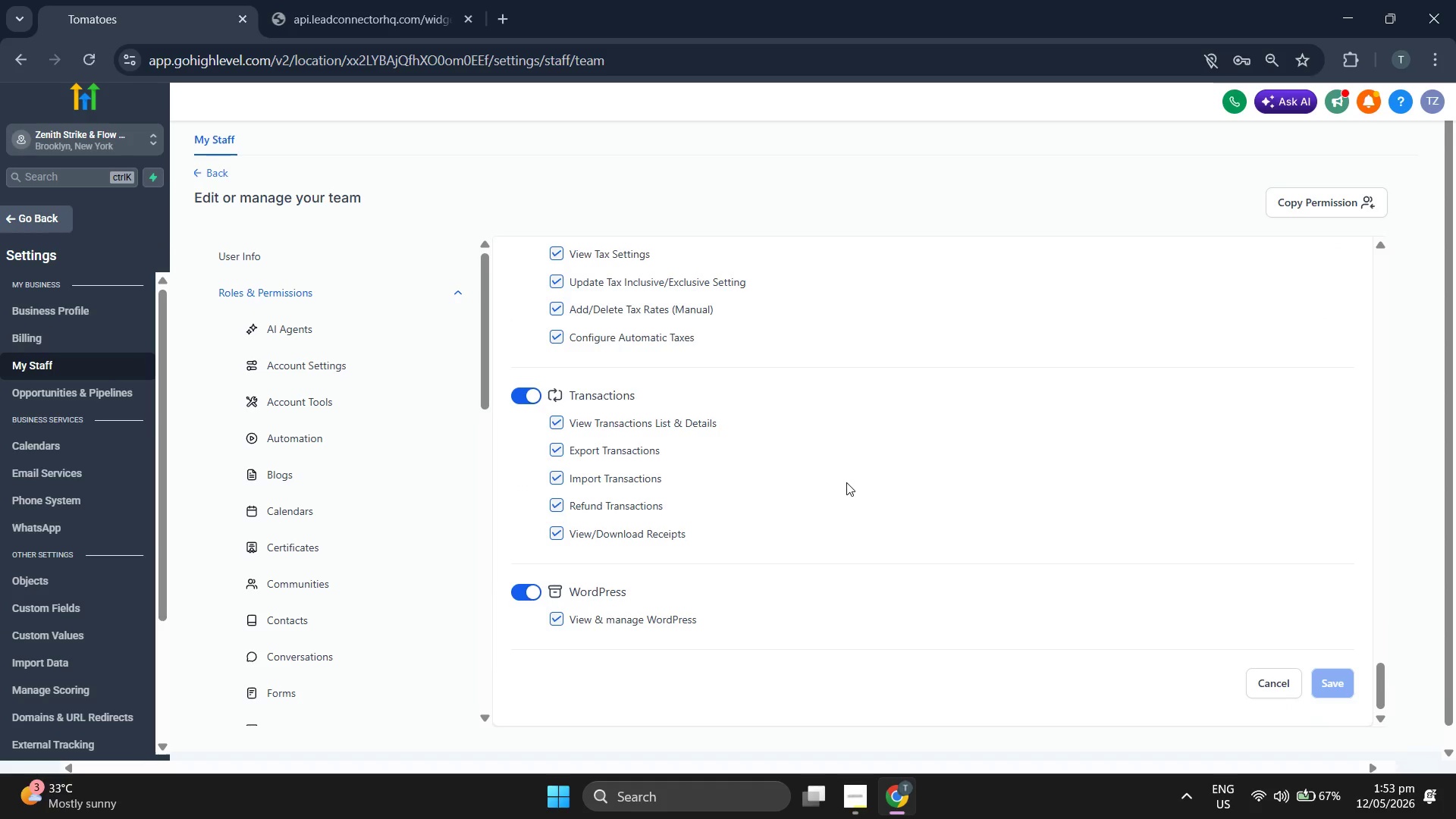 
double_click([846, 482])
 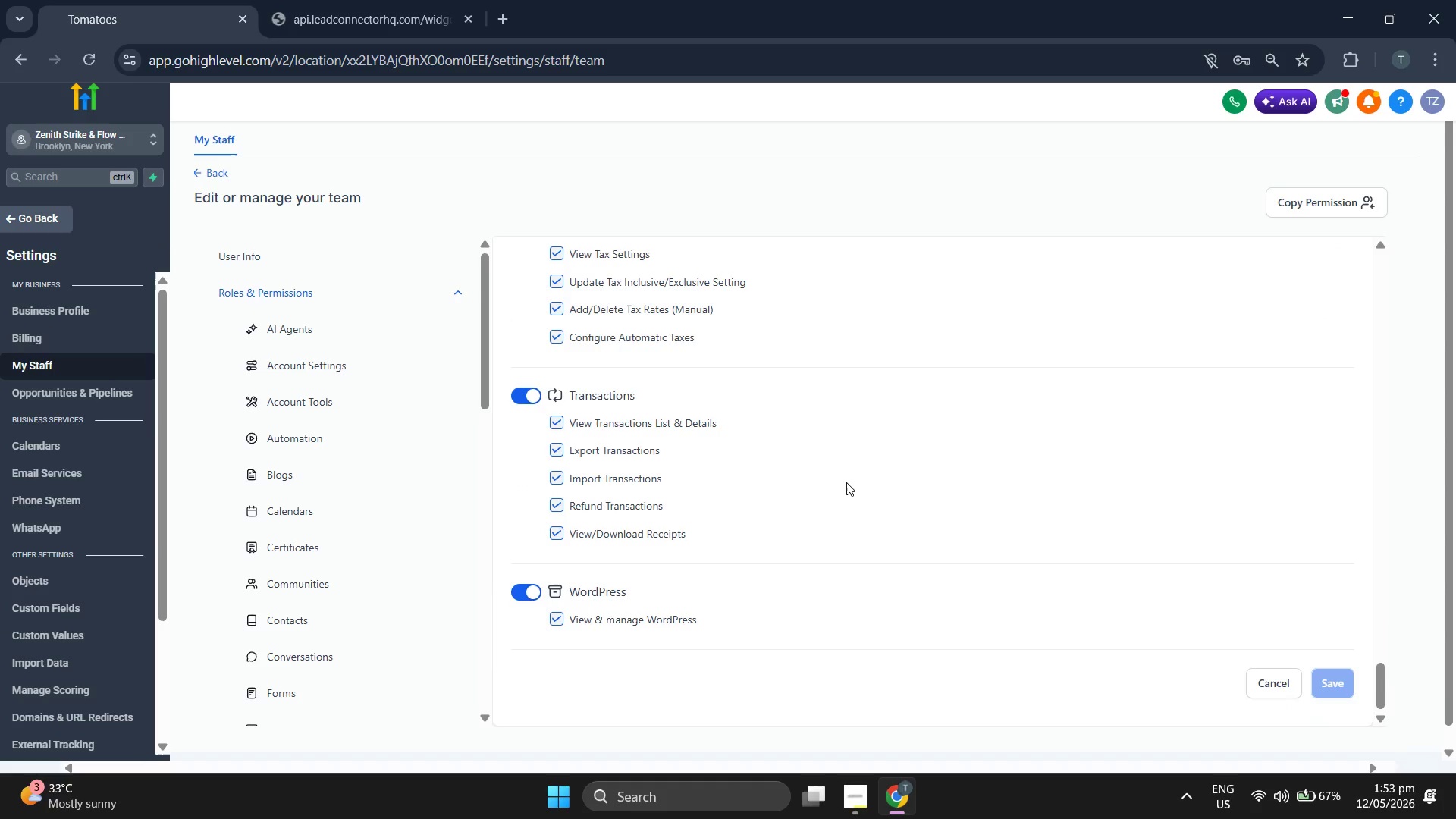 
triple_click([846, 482])
 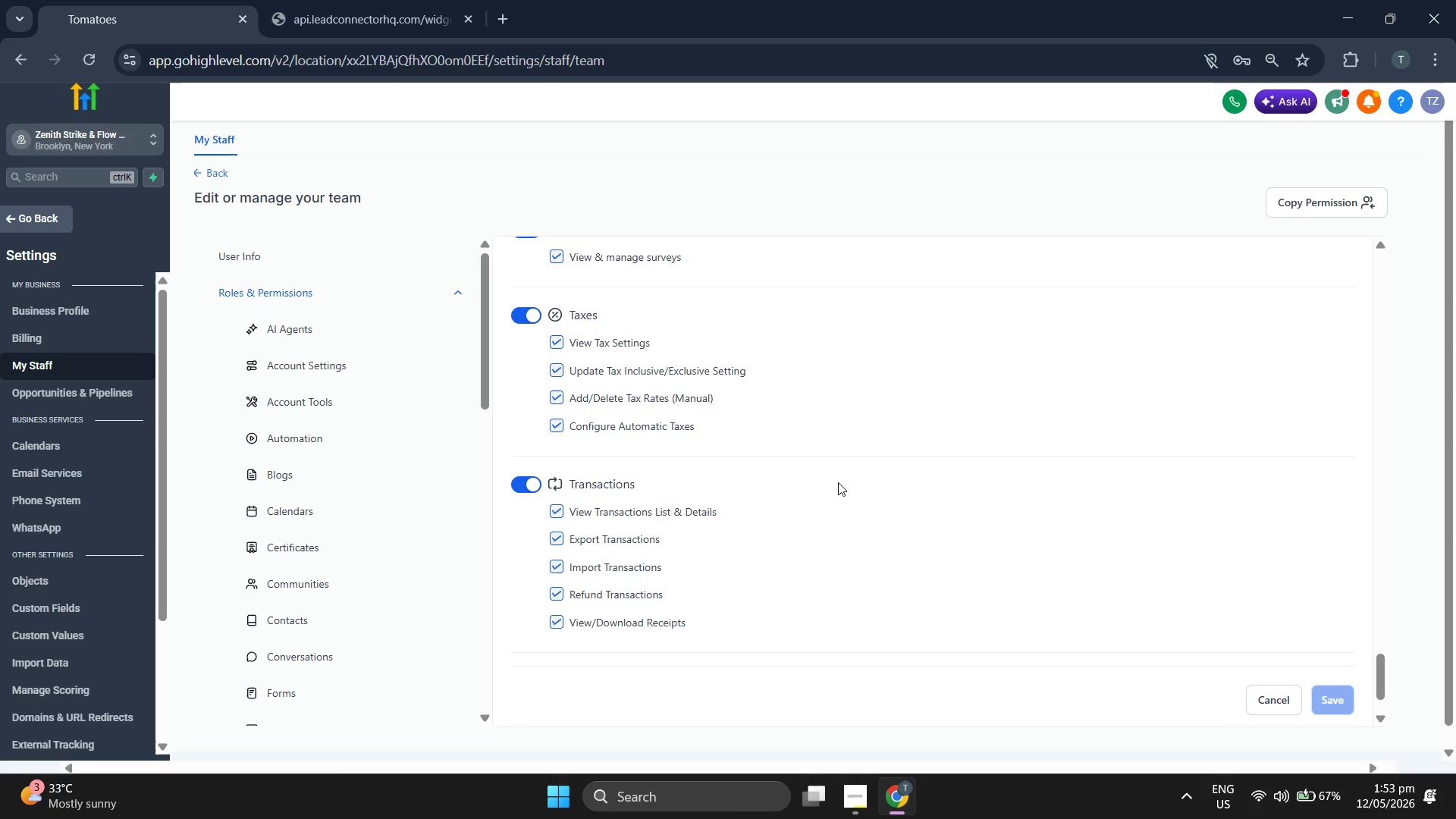 
double_click([495, 376])
 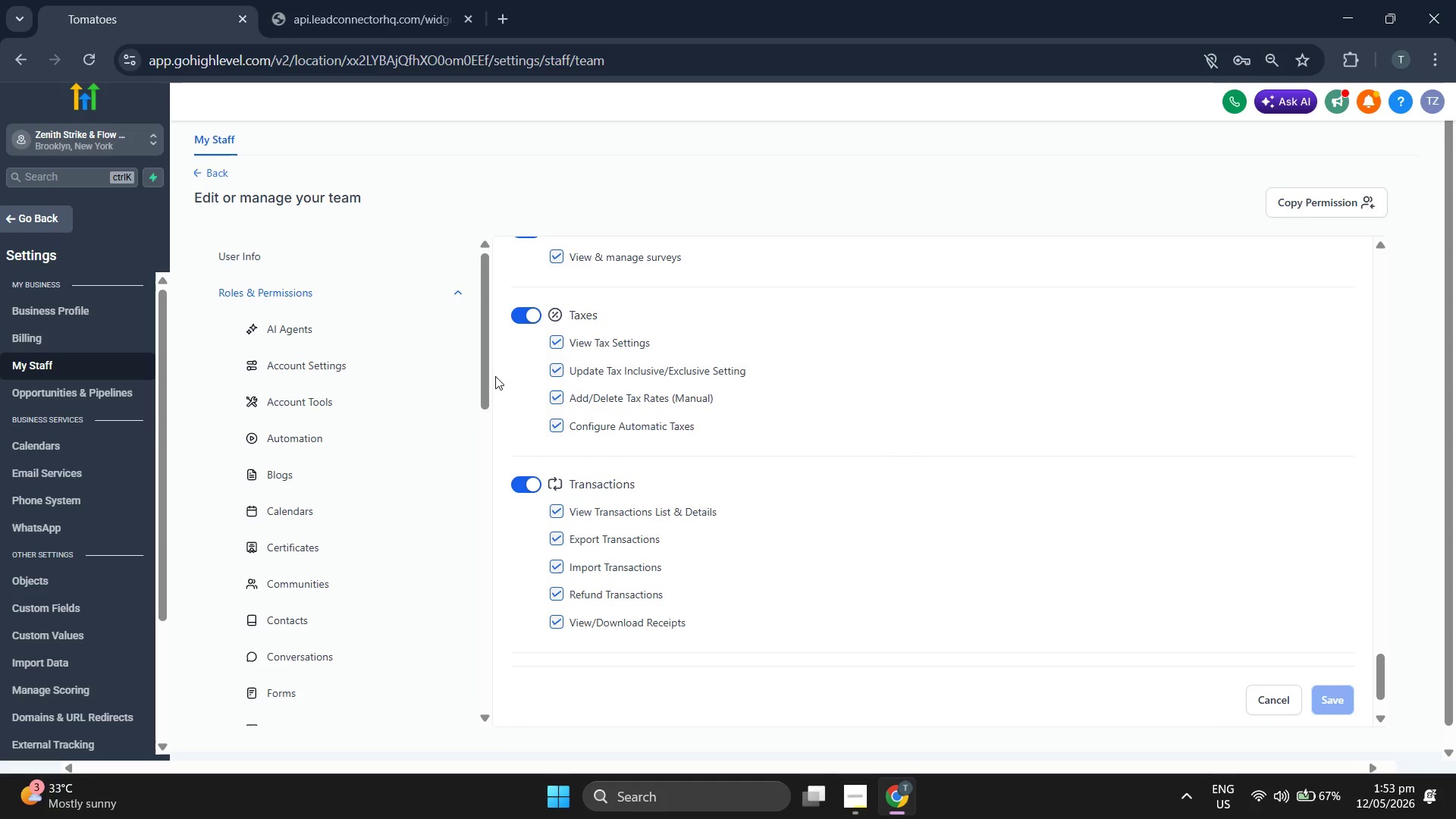 
triple_click([495, 376])
 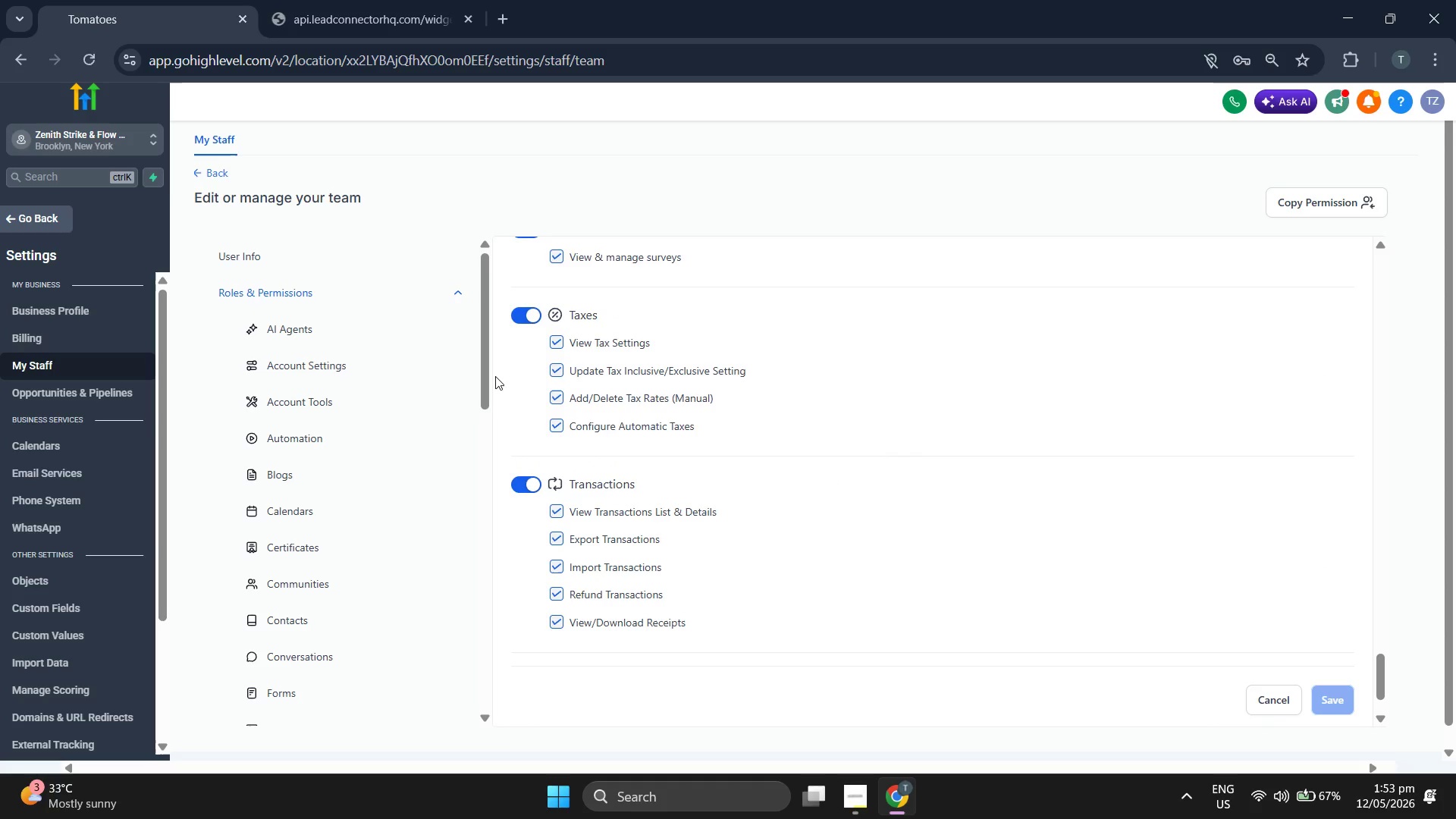 
triple_click([495, 376])
 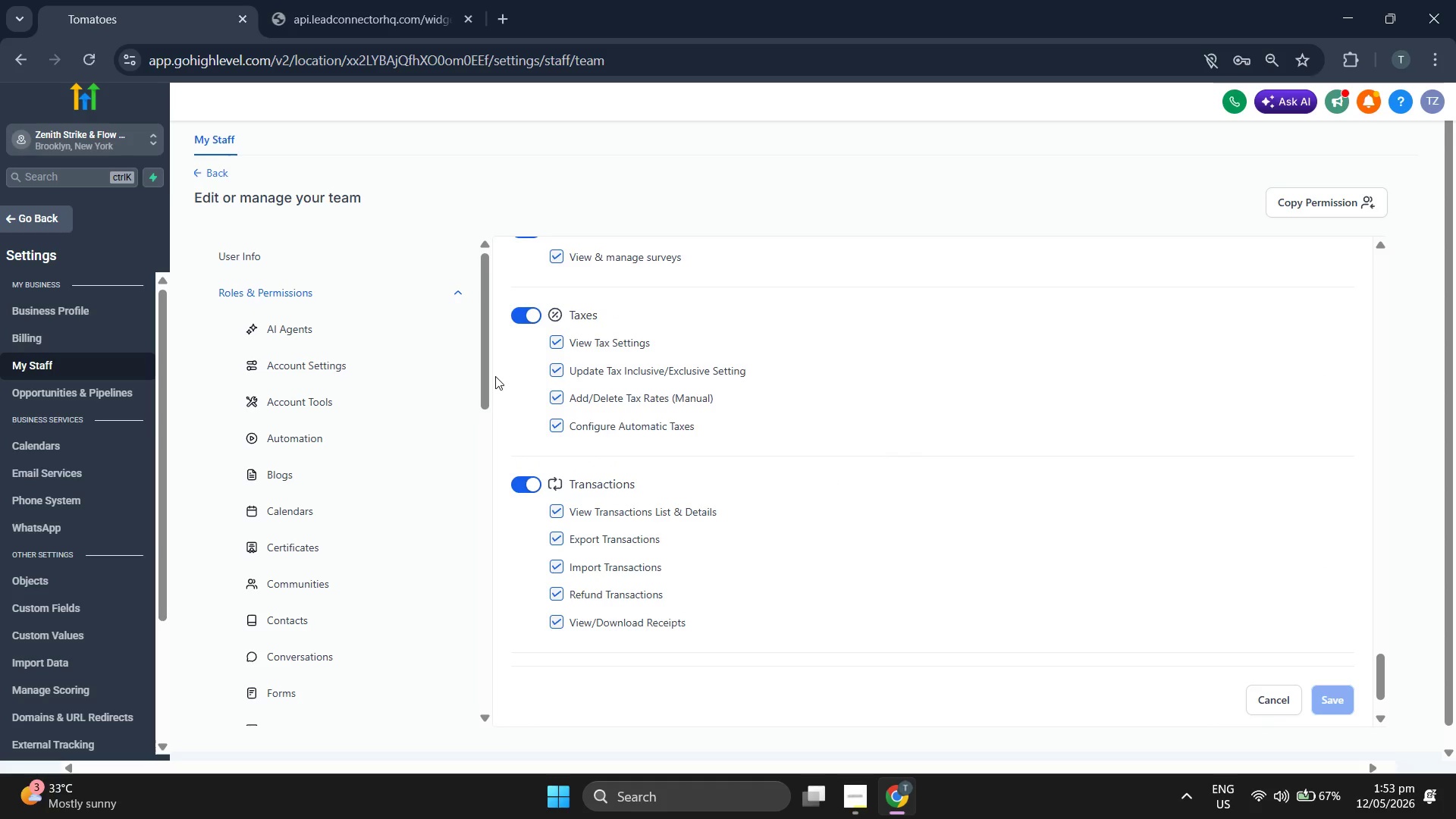 
triple_click([495, 376])
 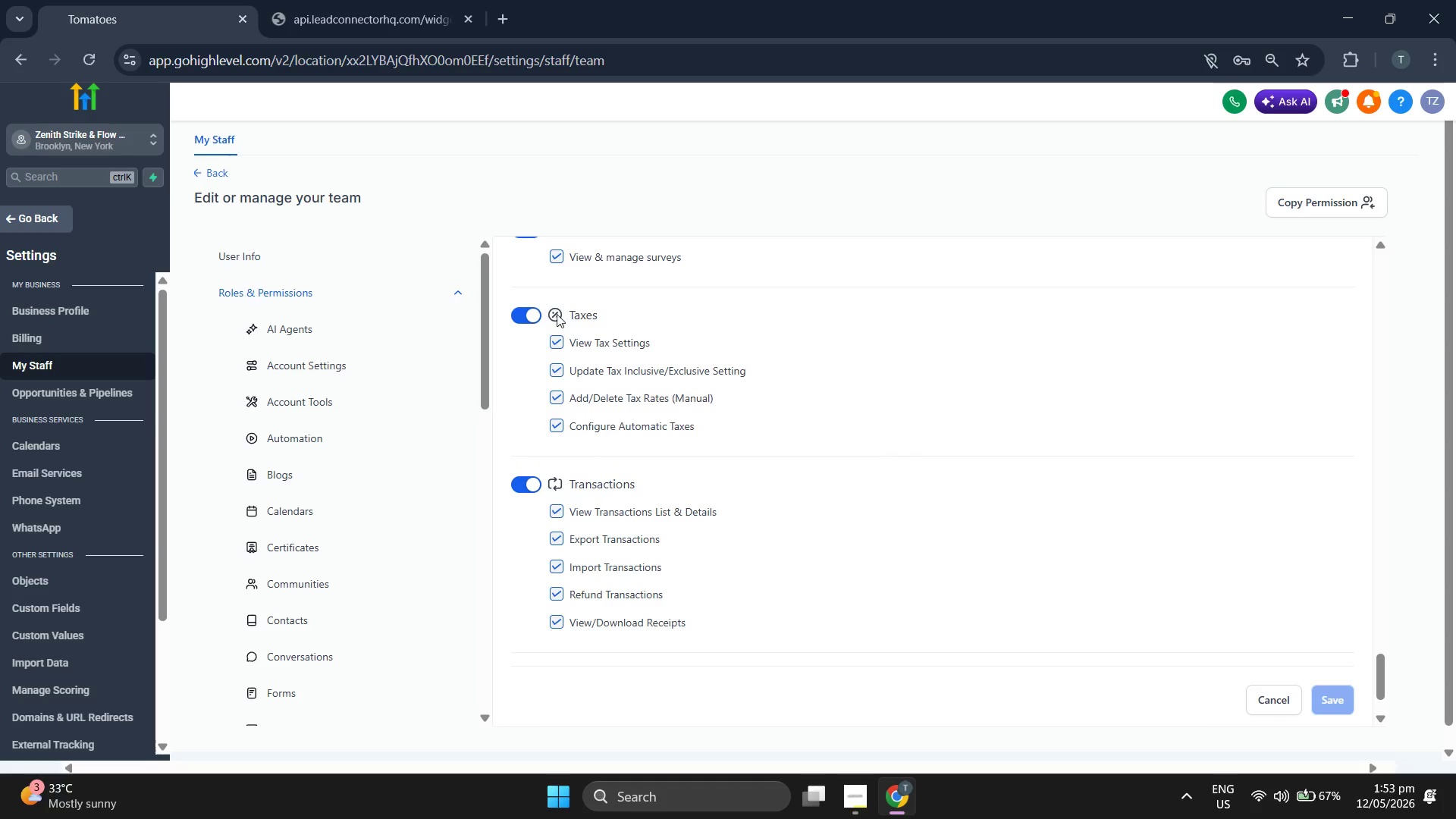 
mouse_move([781, 380])
 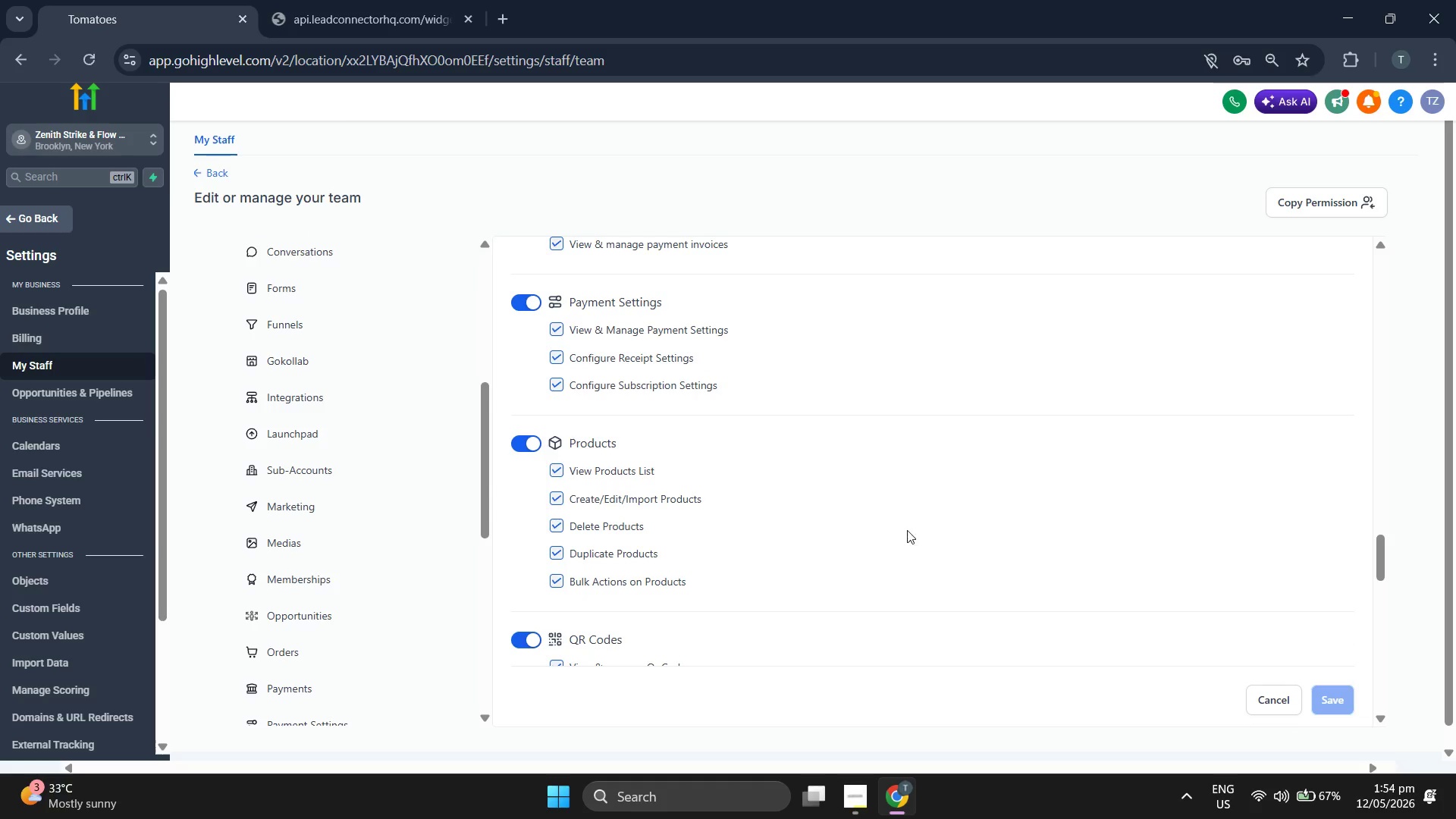 
wait(24.67)
 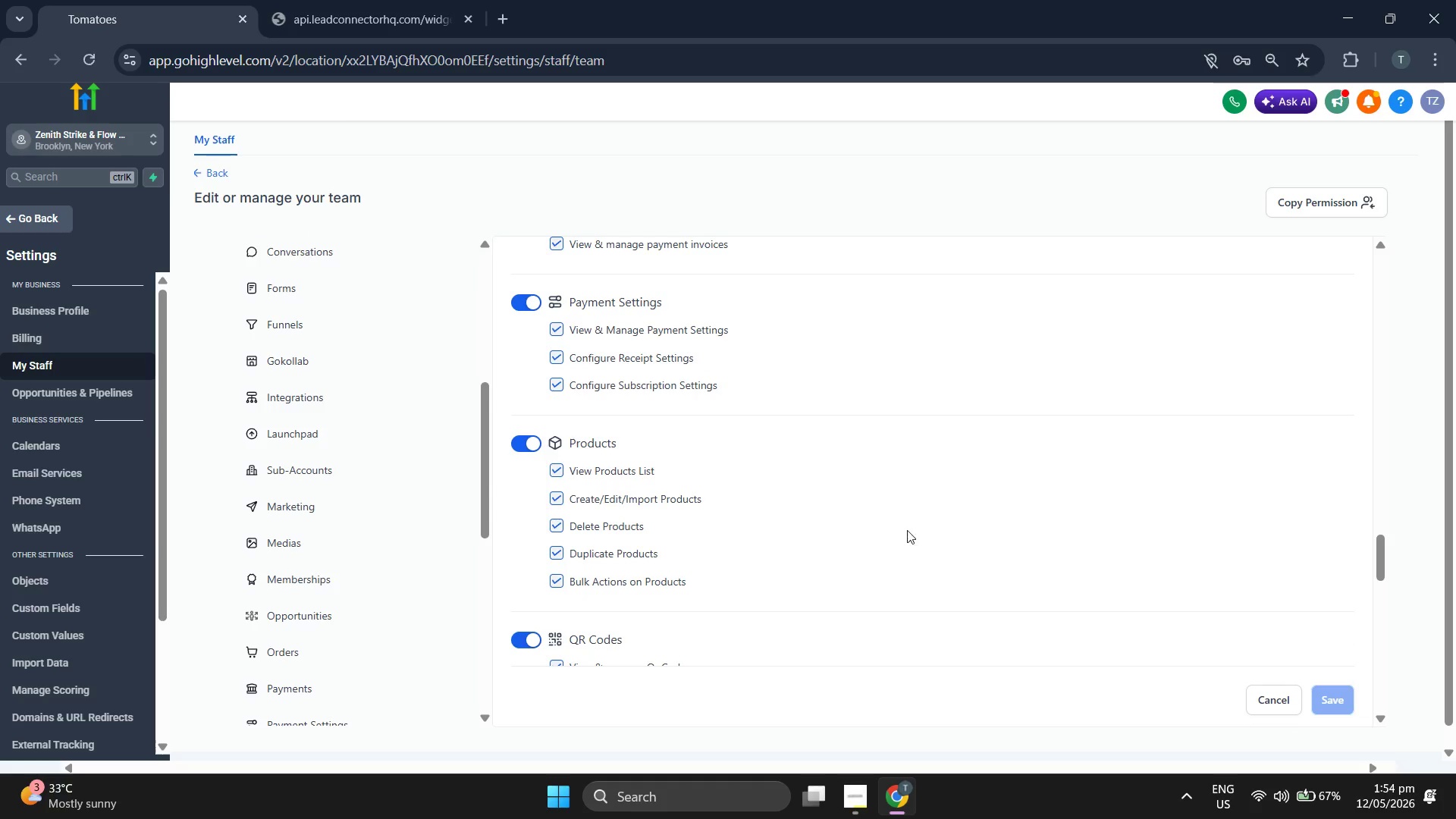 
left_click([1320, 701])
 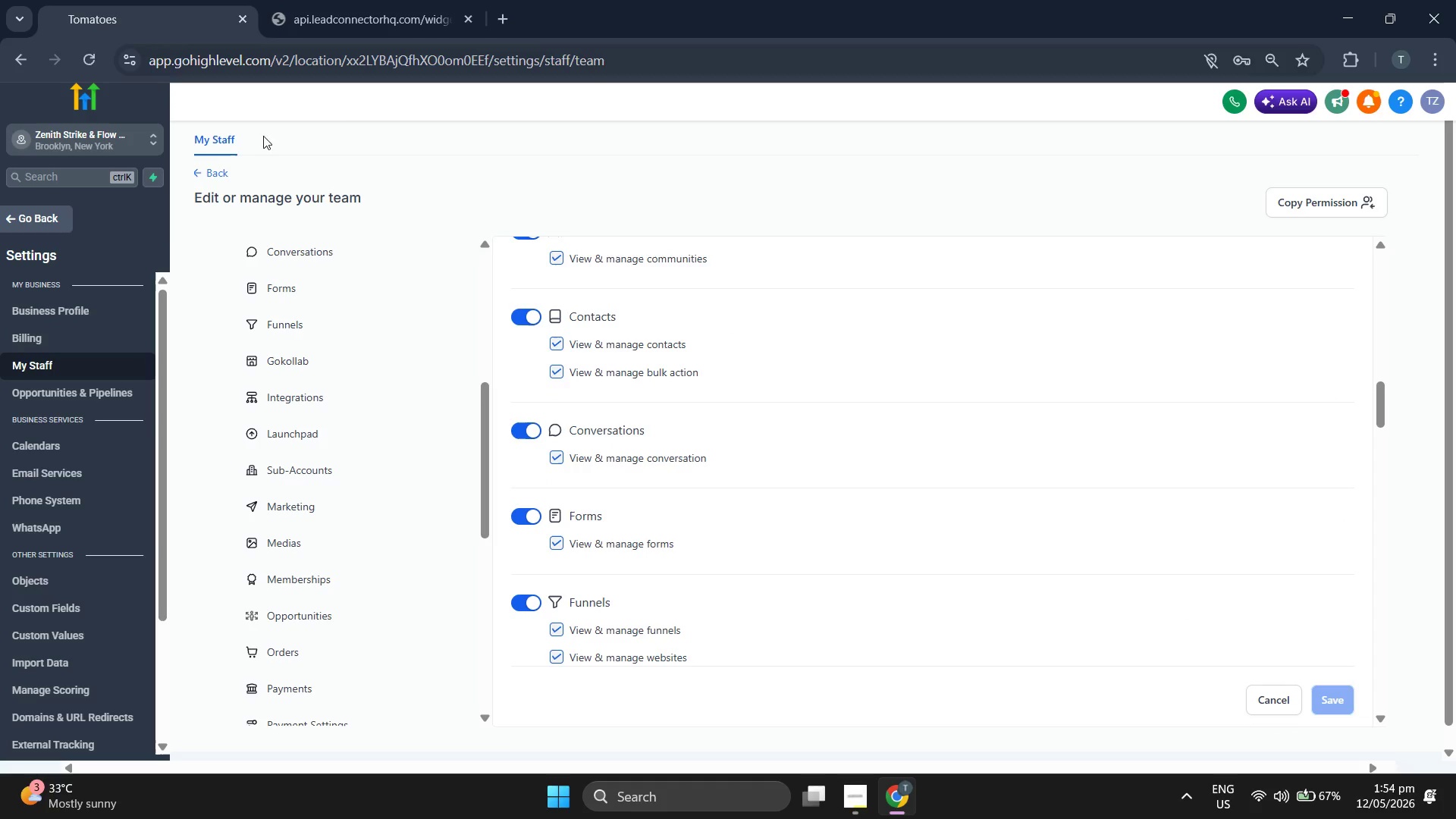 
left_click([213, 167])
 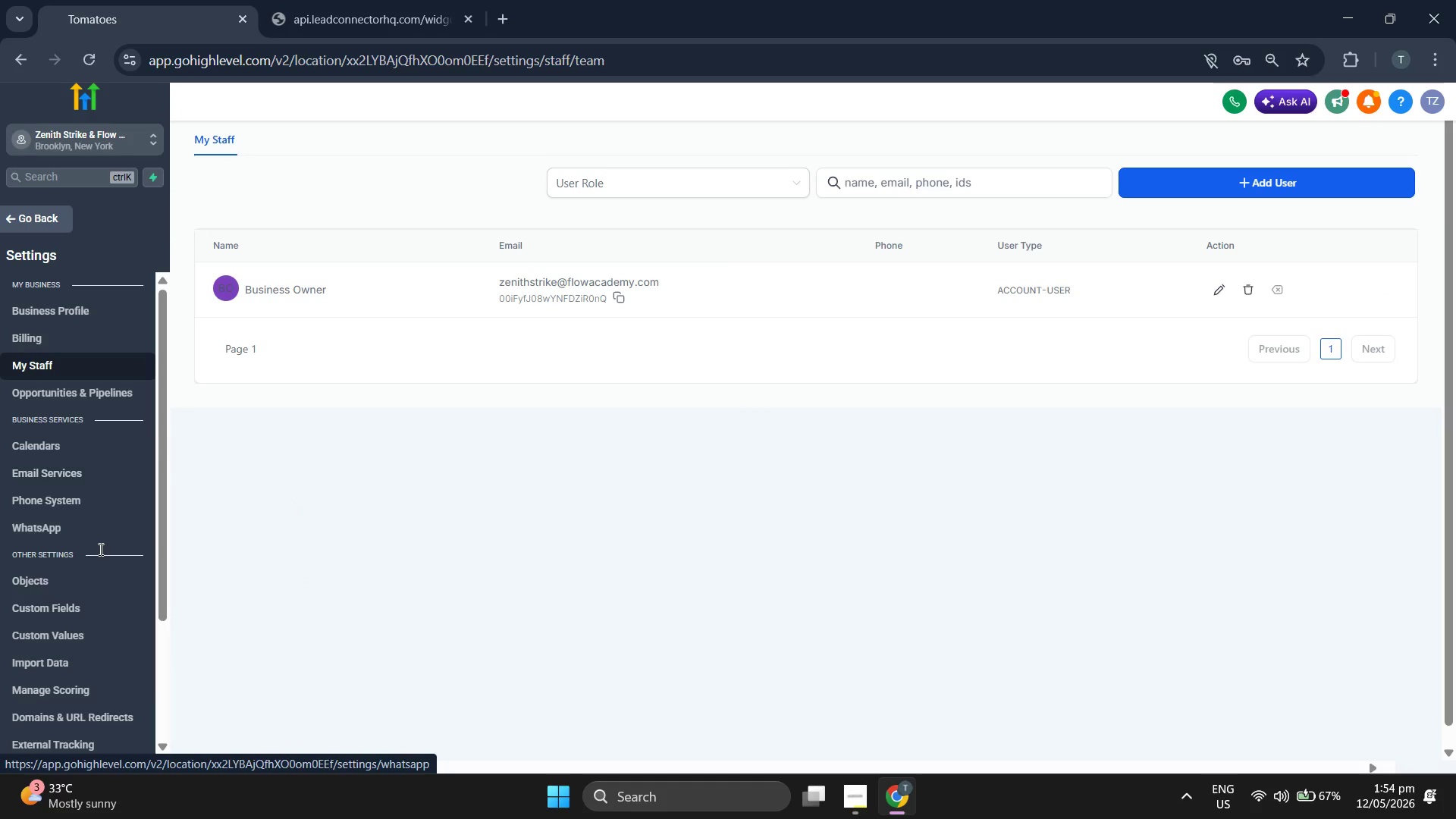 
left_click([95, 602])
 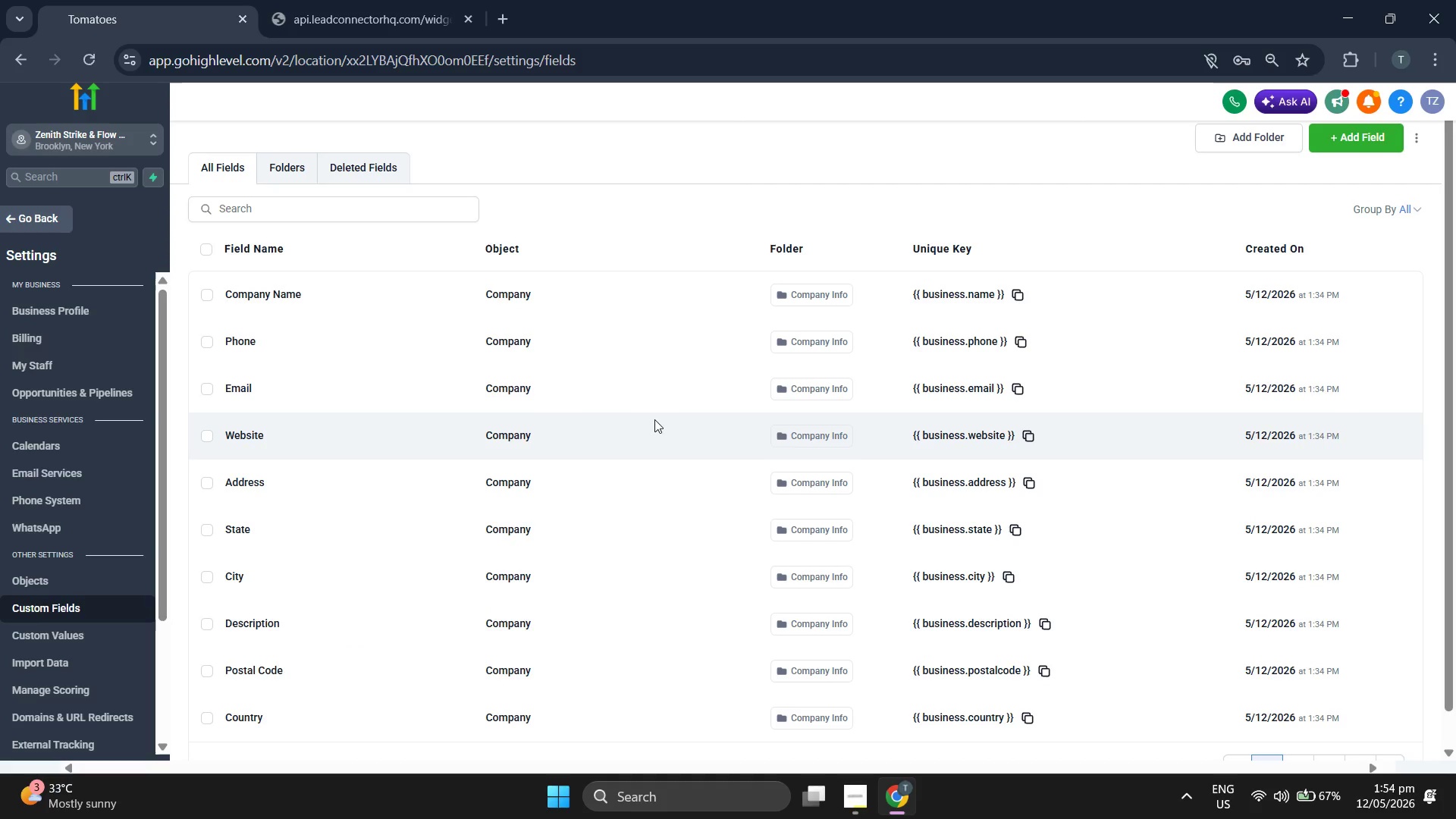 
wait(12.02)
 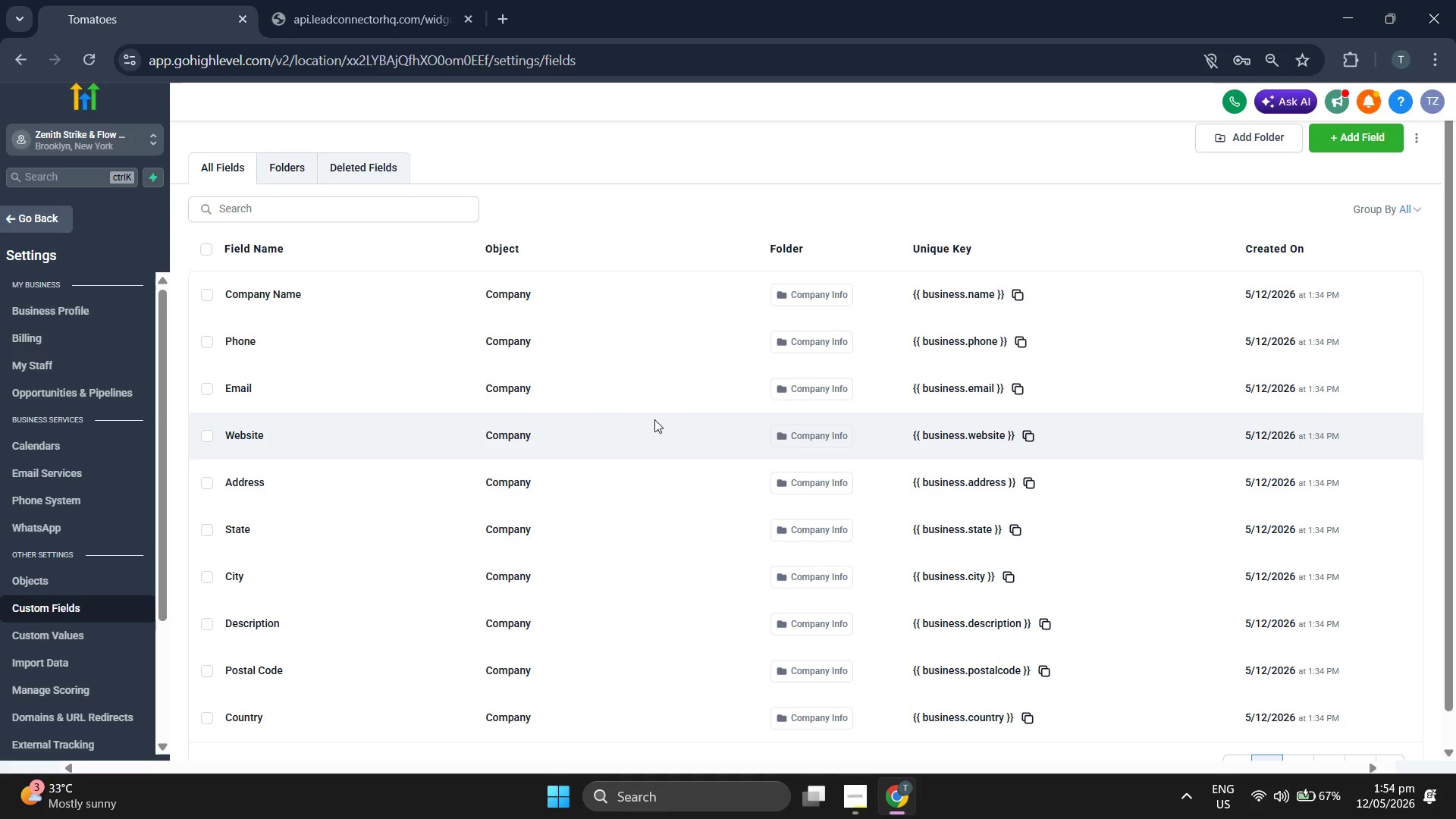 
left_click([1301, 728])
 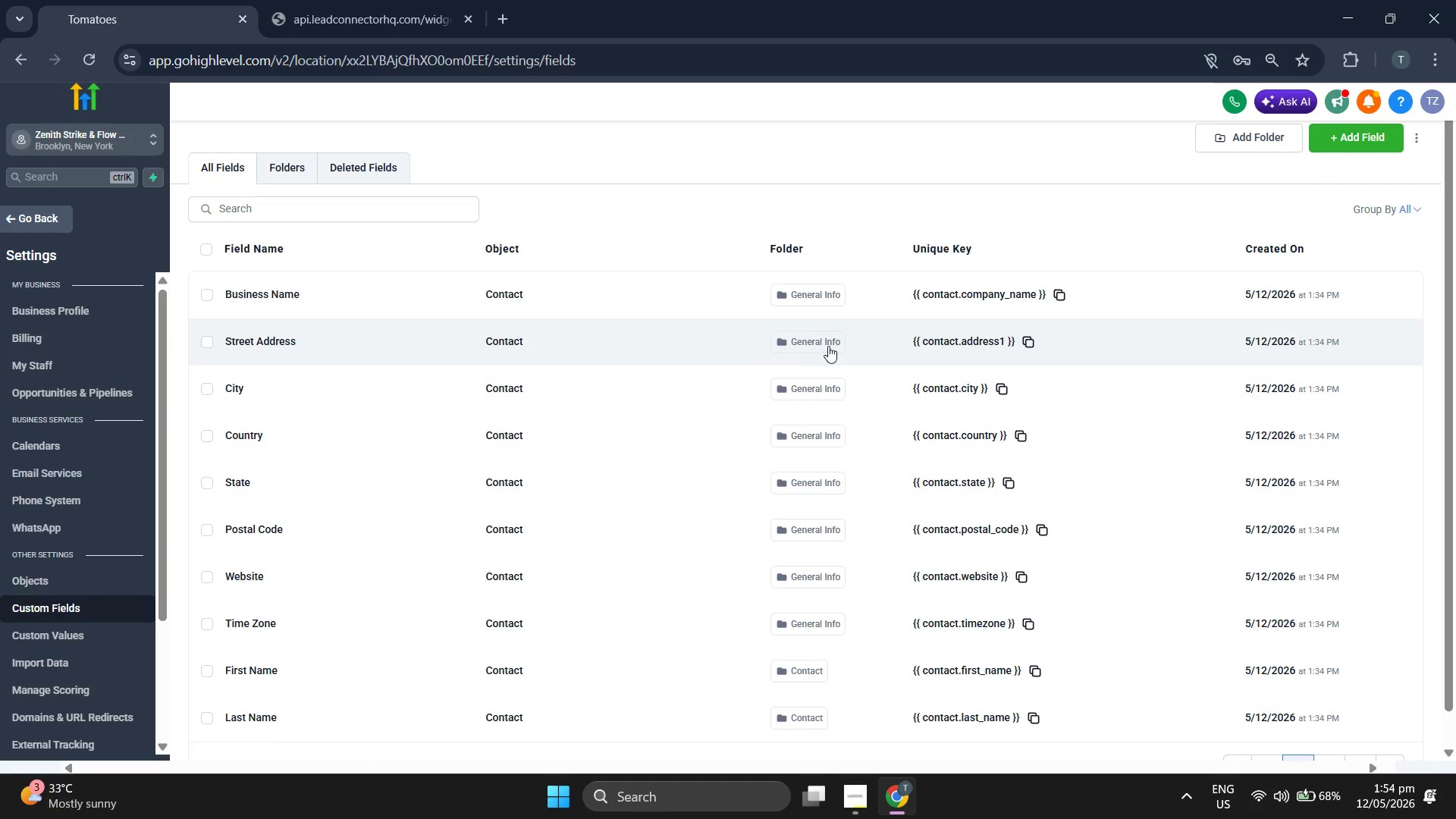 
wait(7.16)
 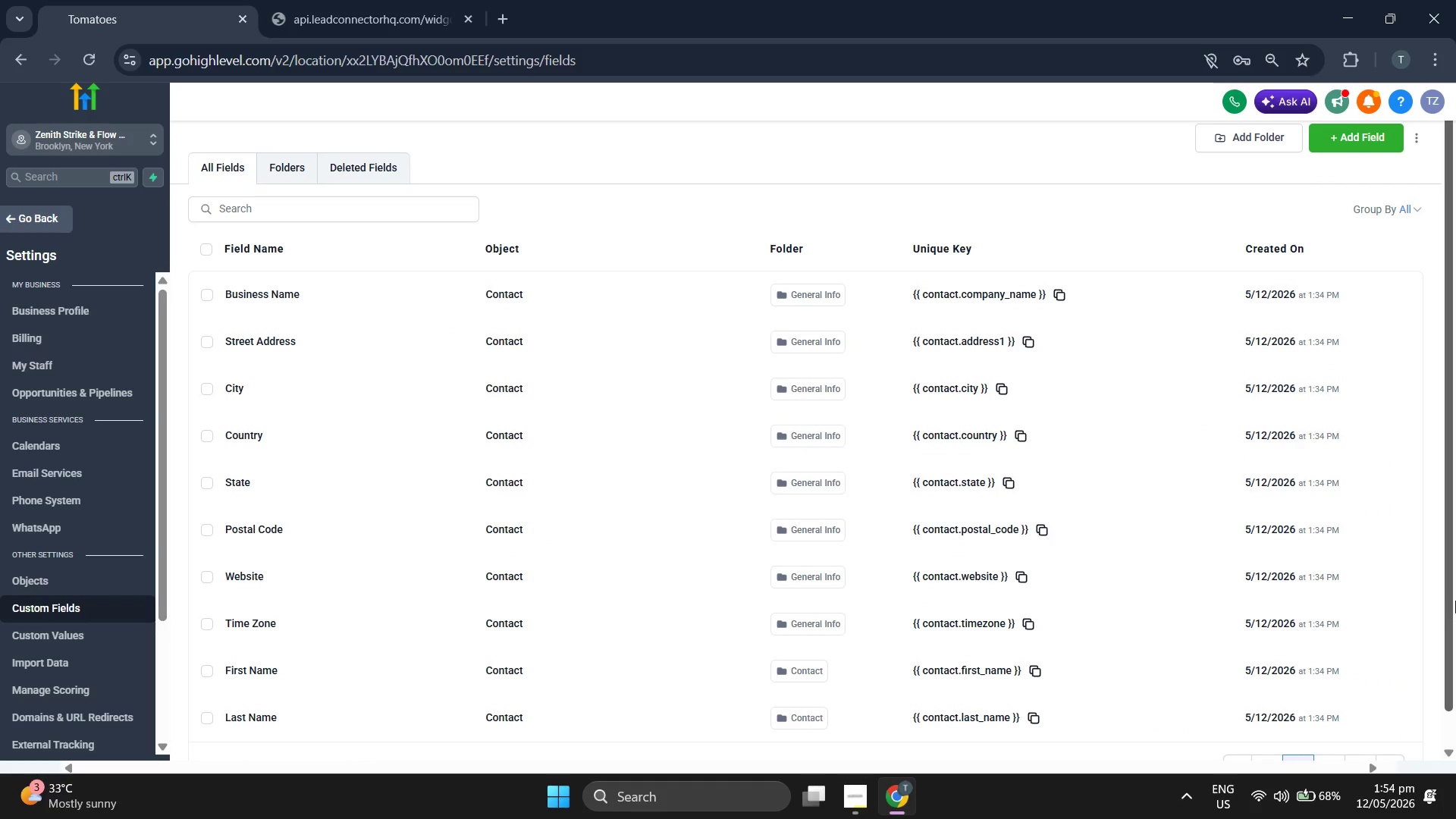 
scroll: coordinate [963, 400], scroll_direction: down, amount: 1.0
 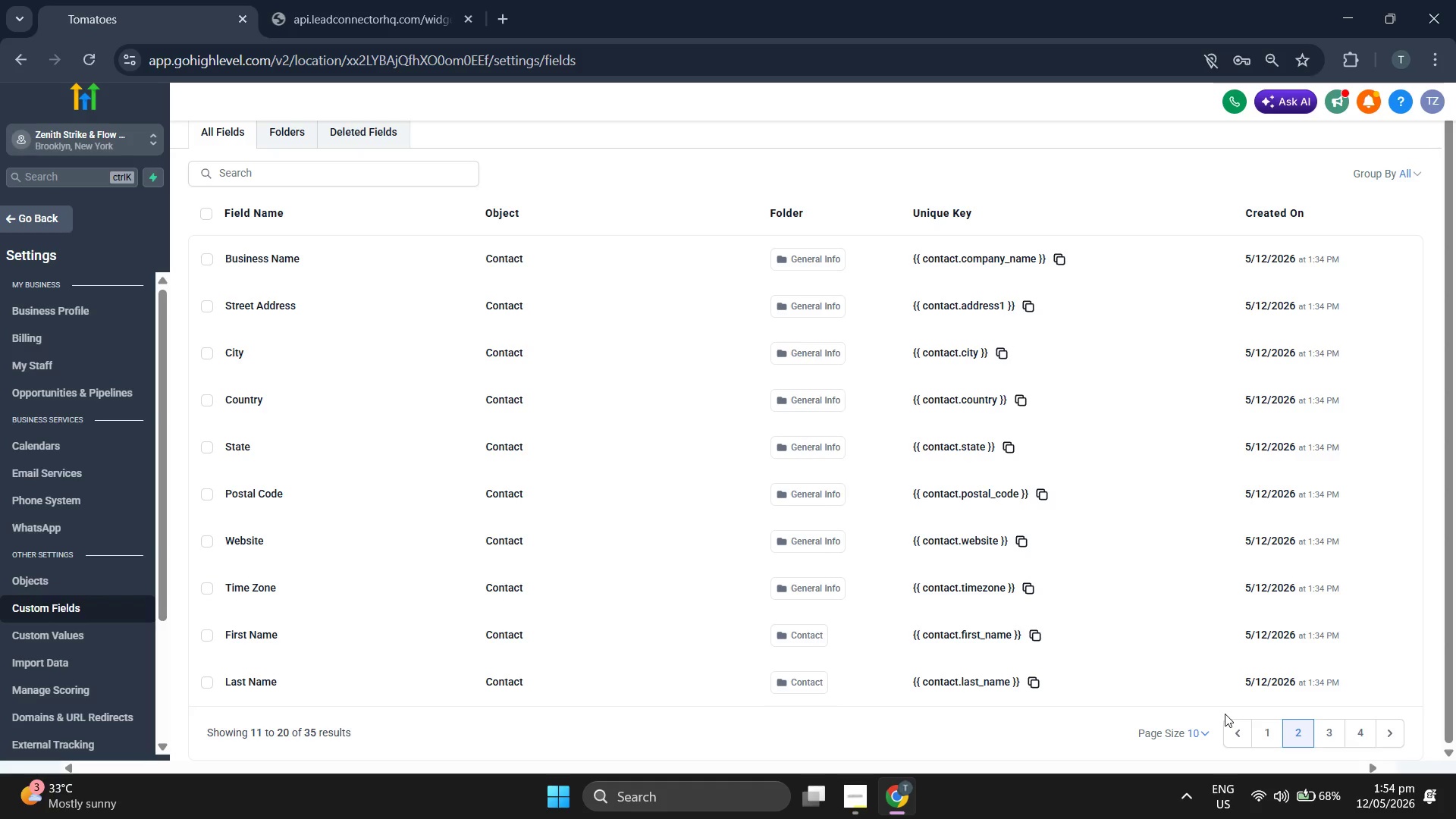 
left_click([1324, 729])